 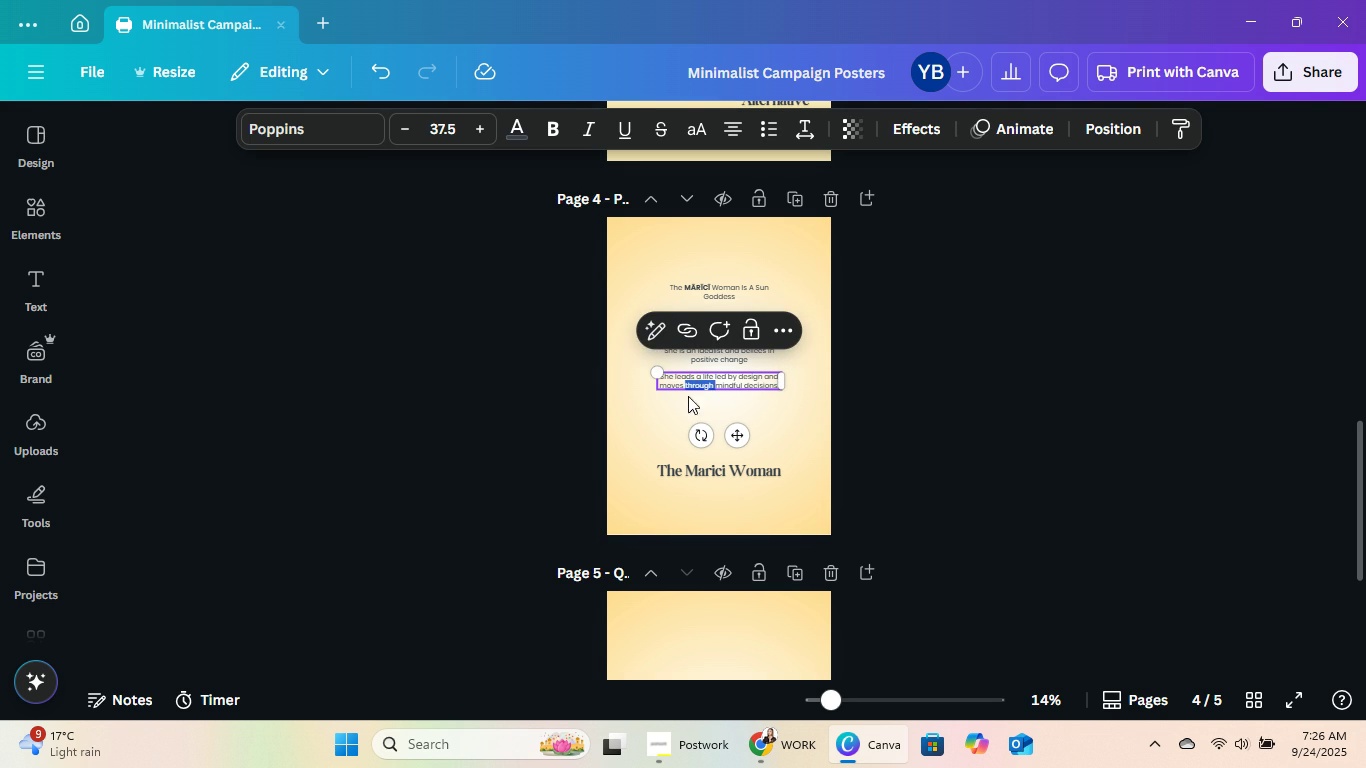 
type(with )
 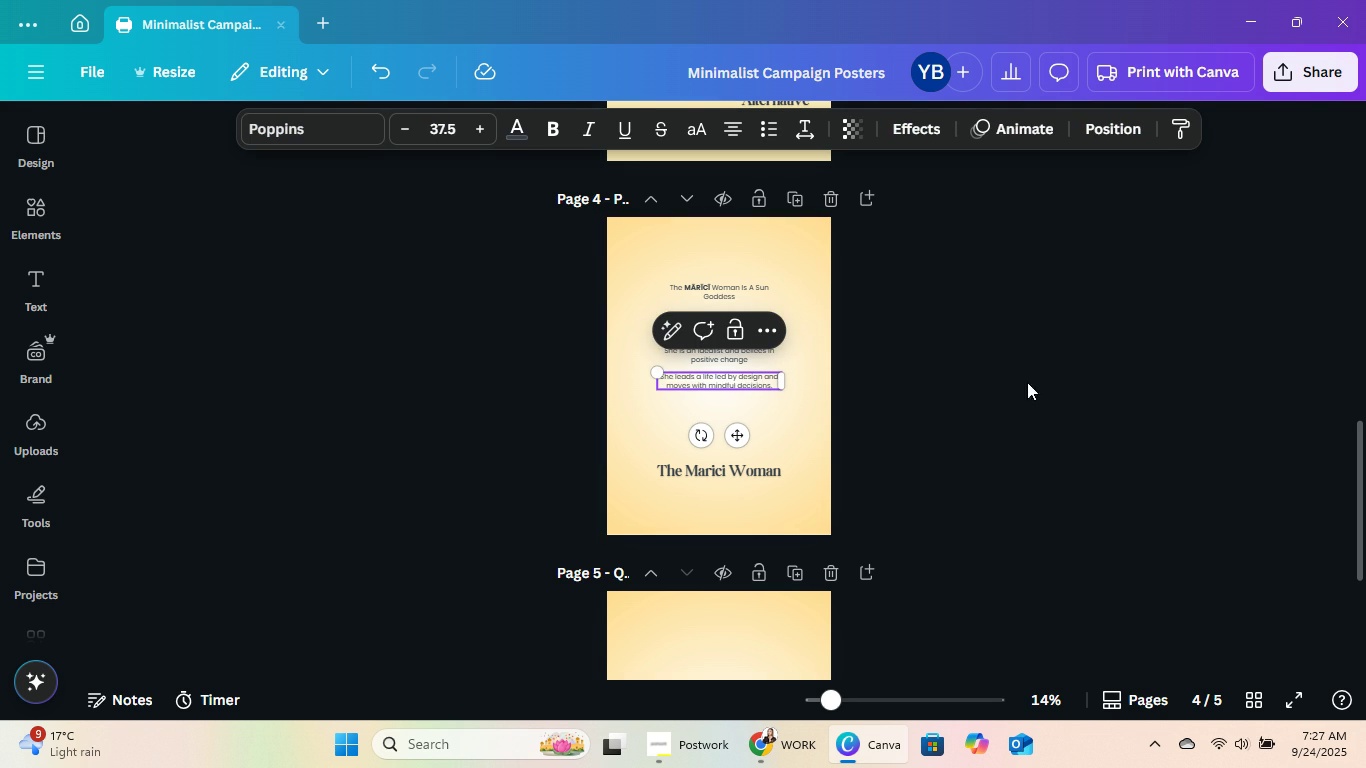 
left_click([1046, 390])
 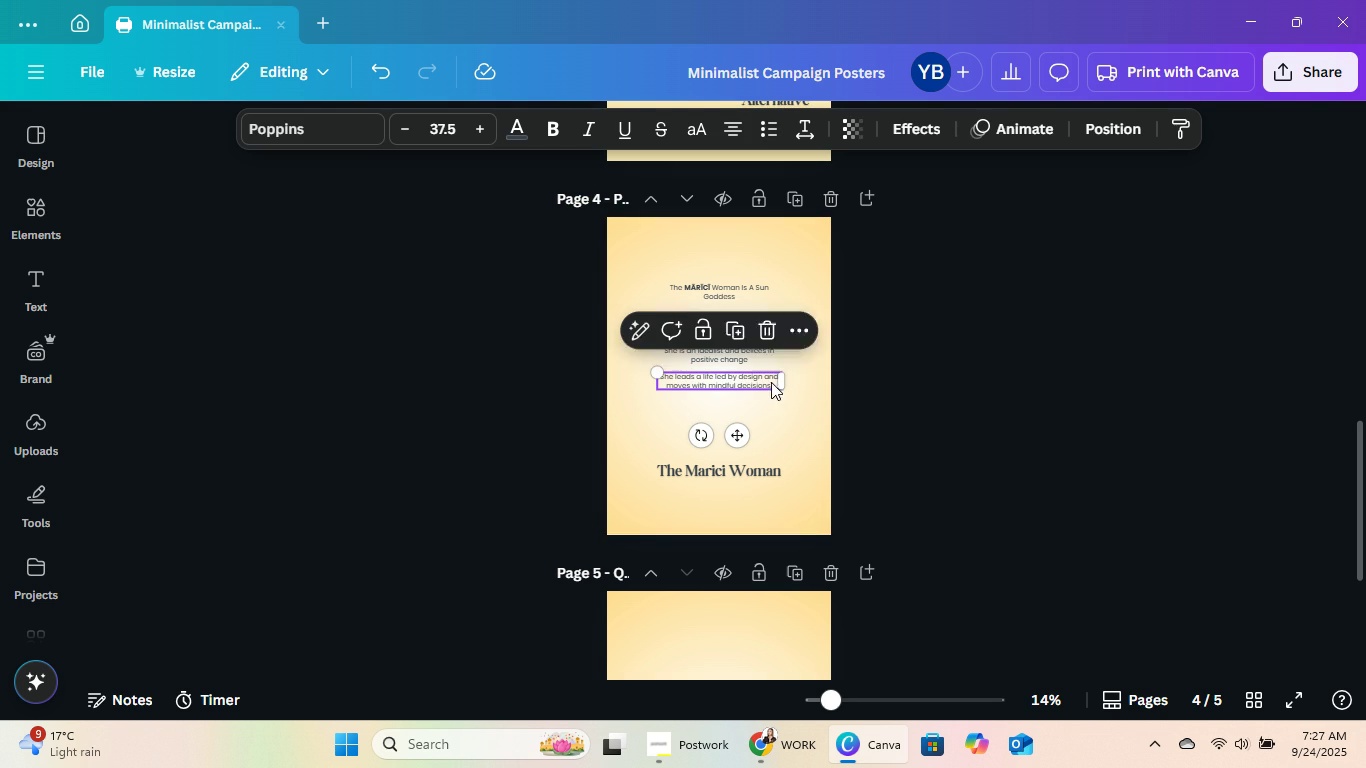 
double_click([771, 382])
 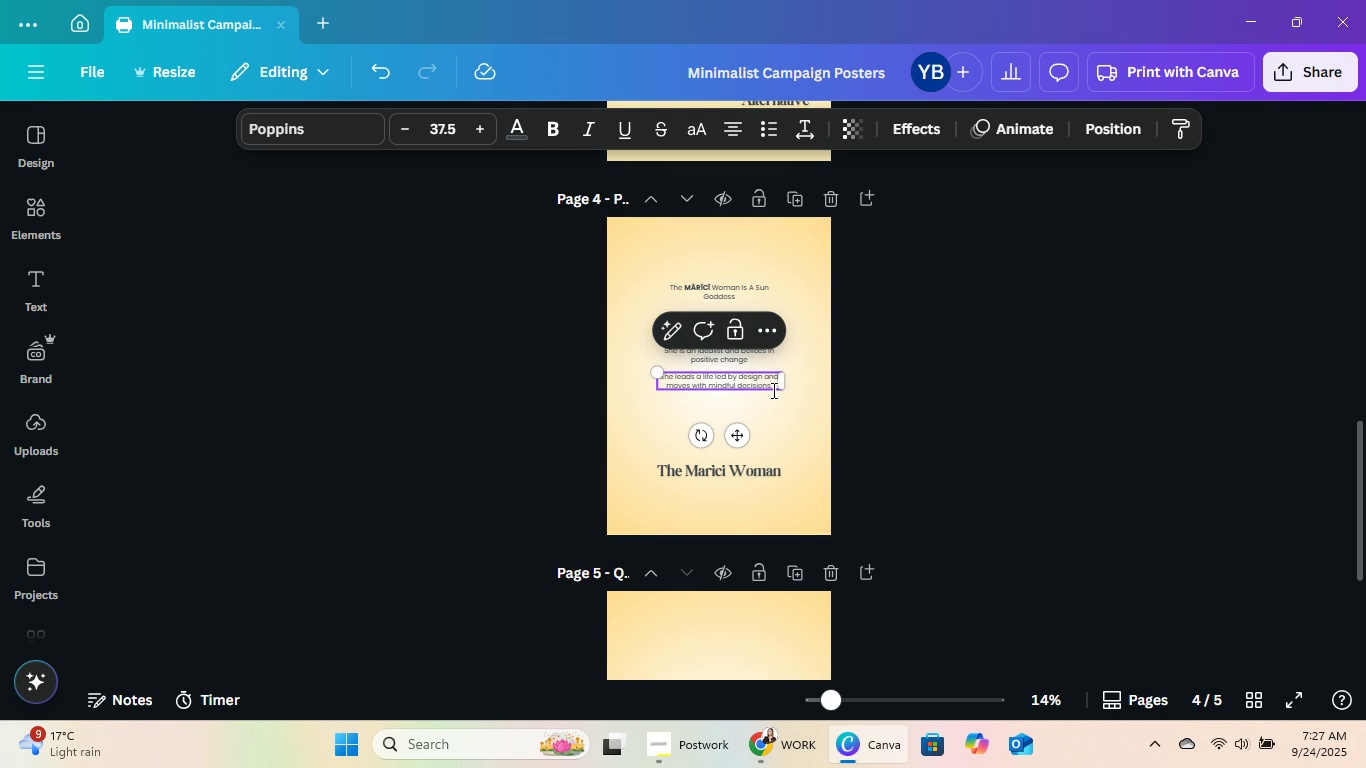 
left_click([771, 384])
 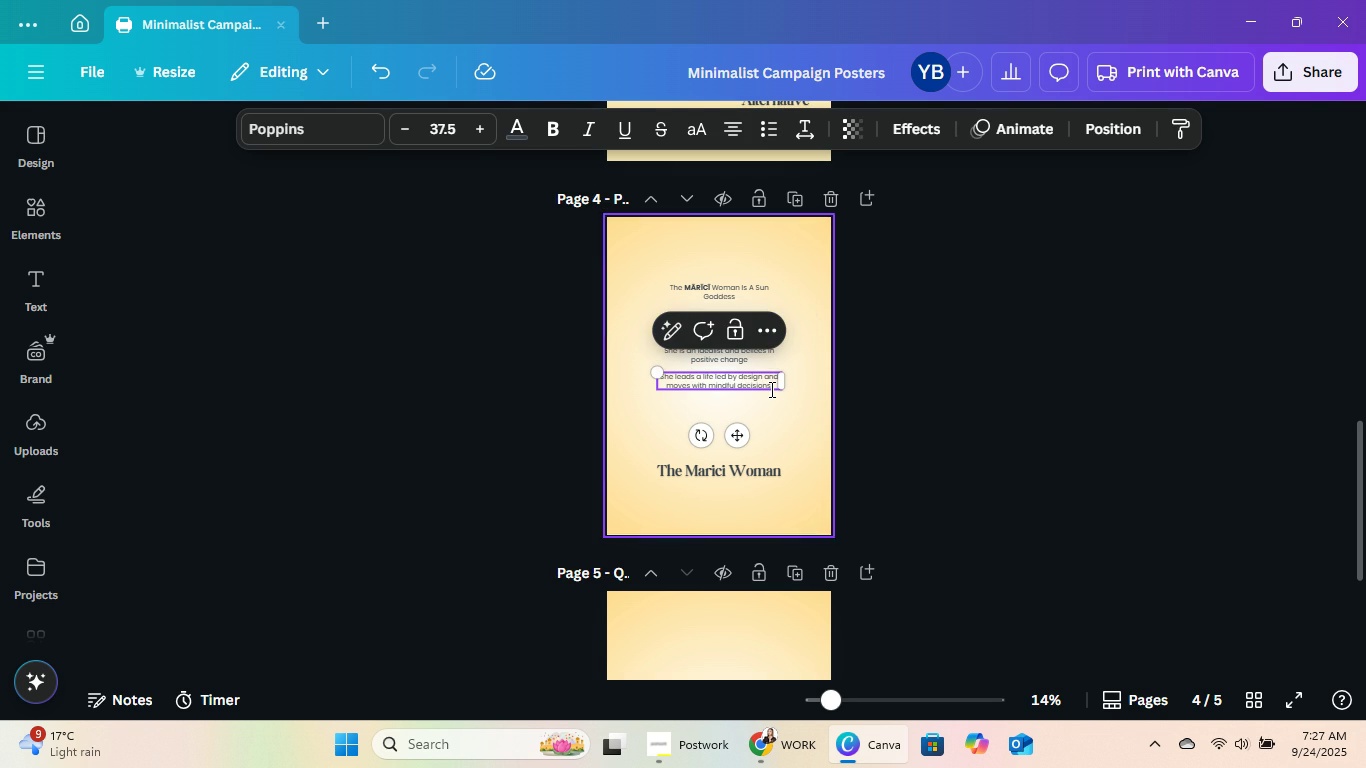 
key(Backspace)
 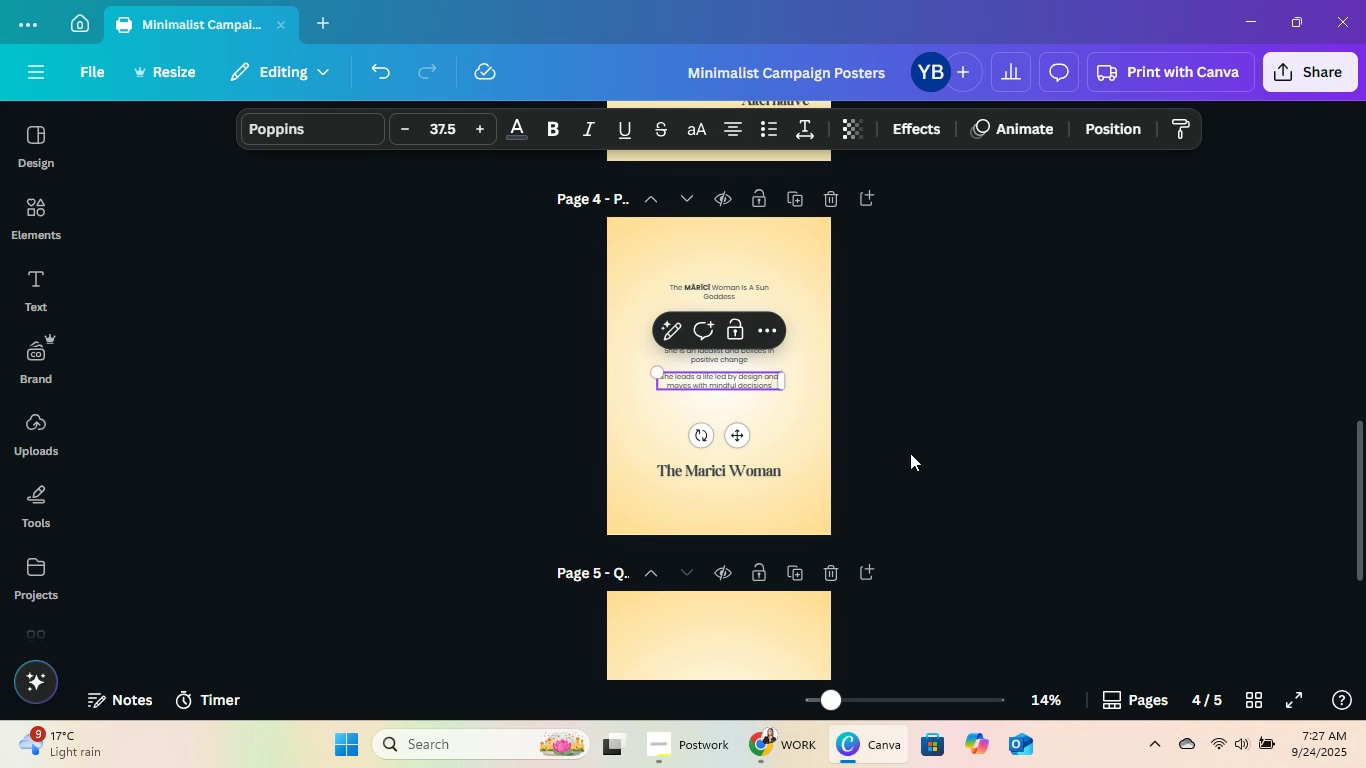 
left_click([961, 463])
 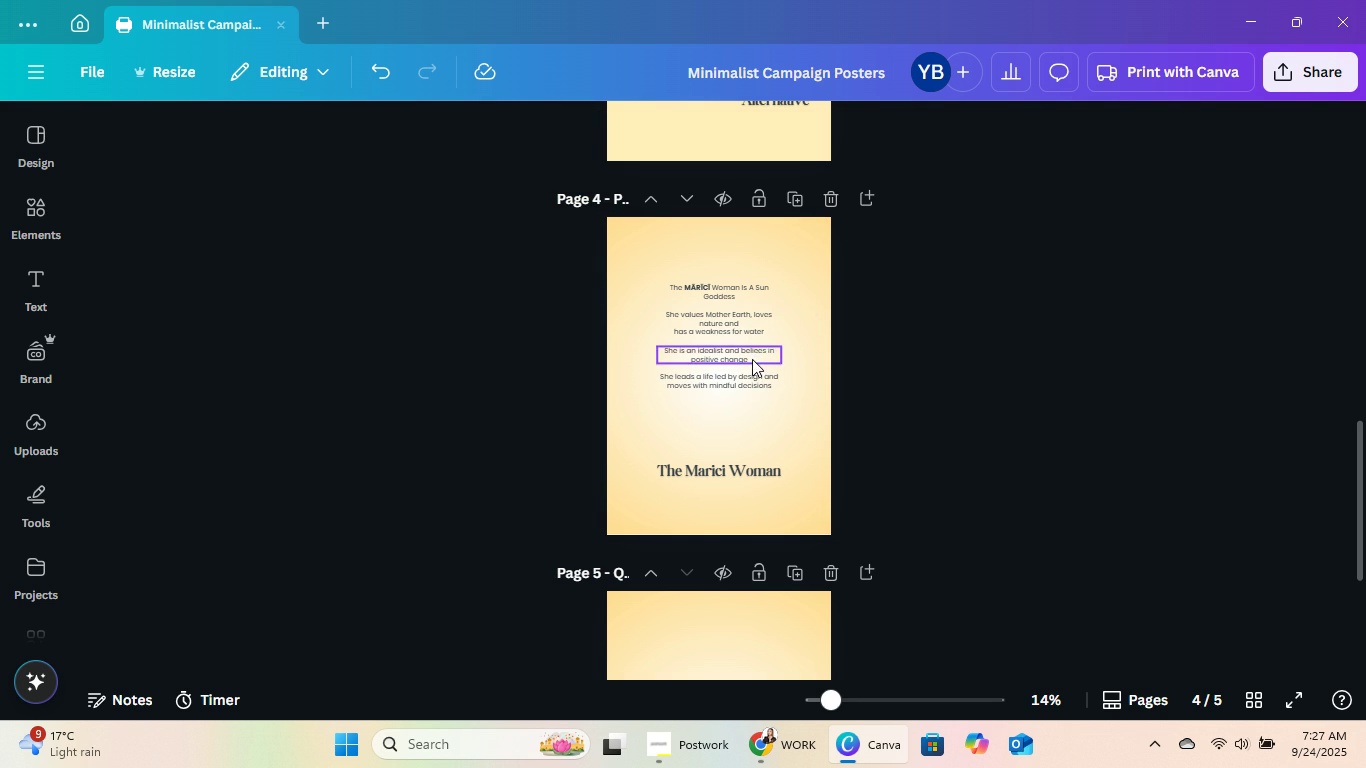 
wait(5.1)
 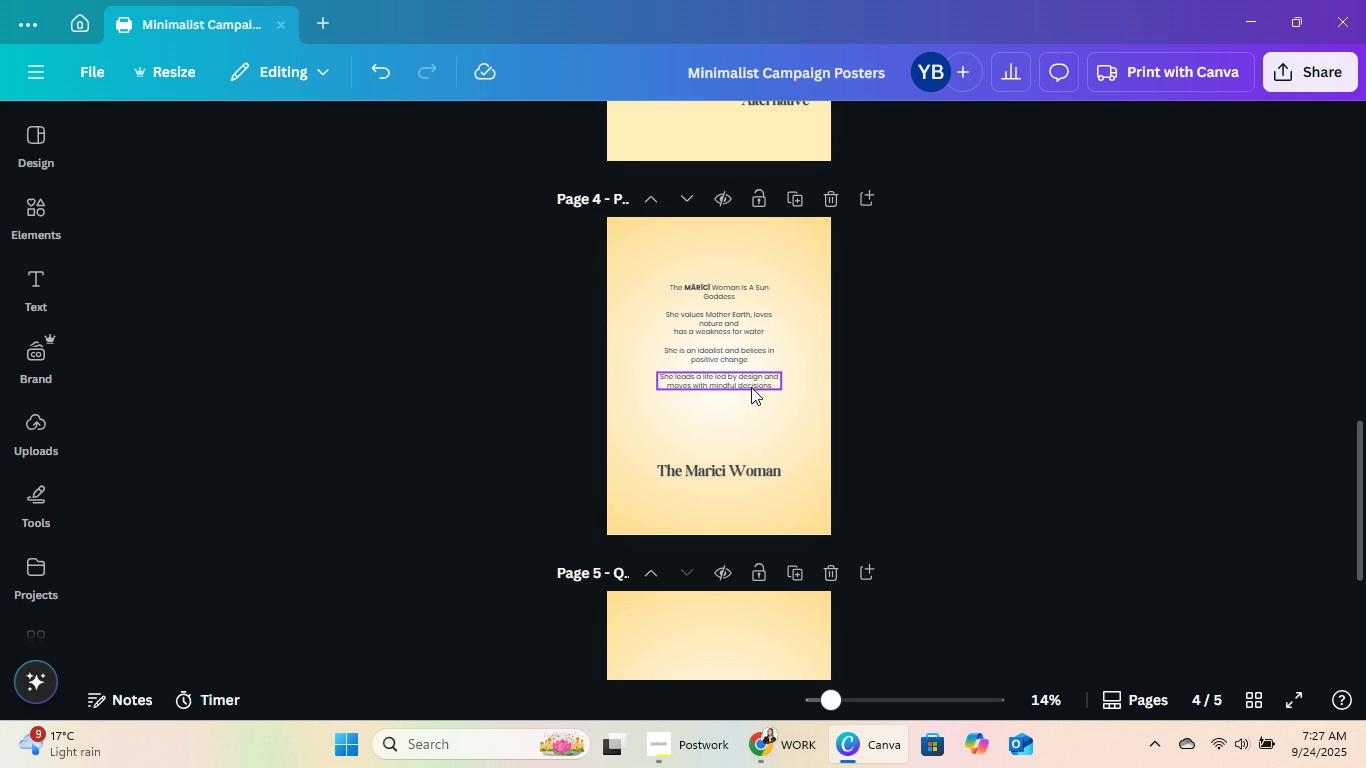 
left_click([754, 351])
 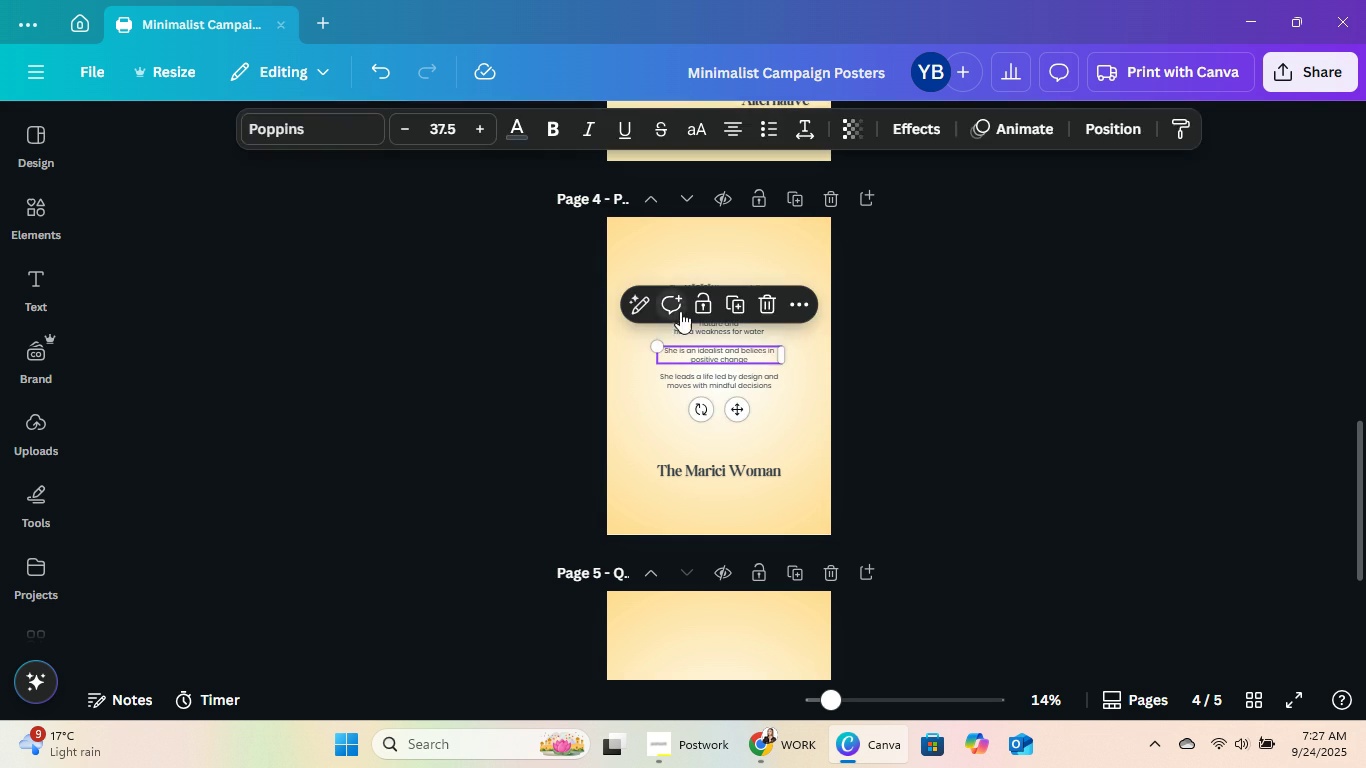 
key(Backspace)